 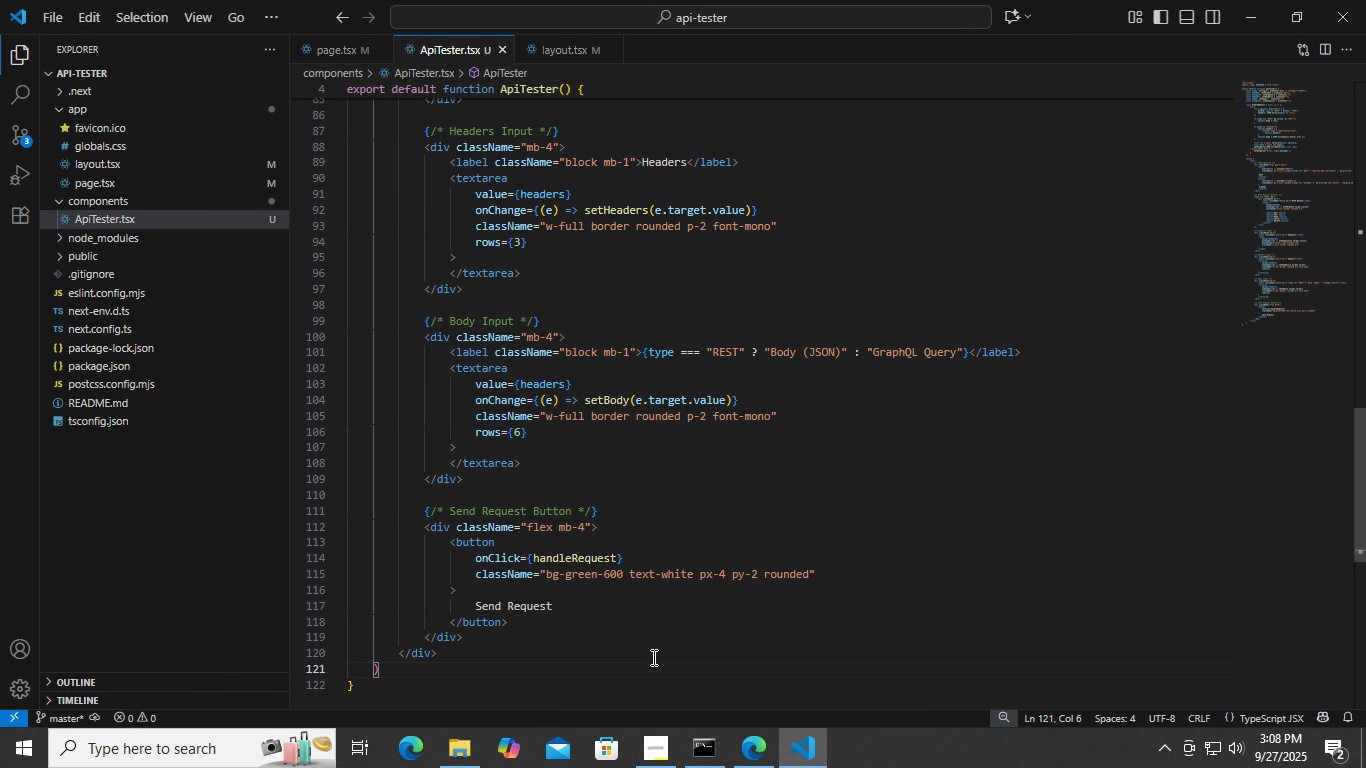 
left_click([617, 634])
 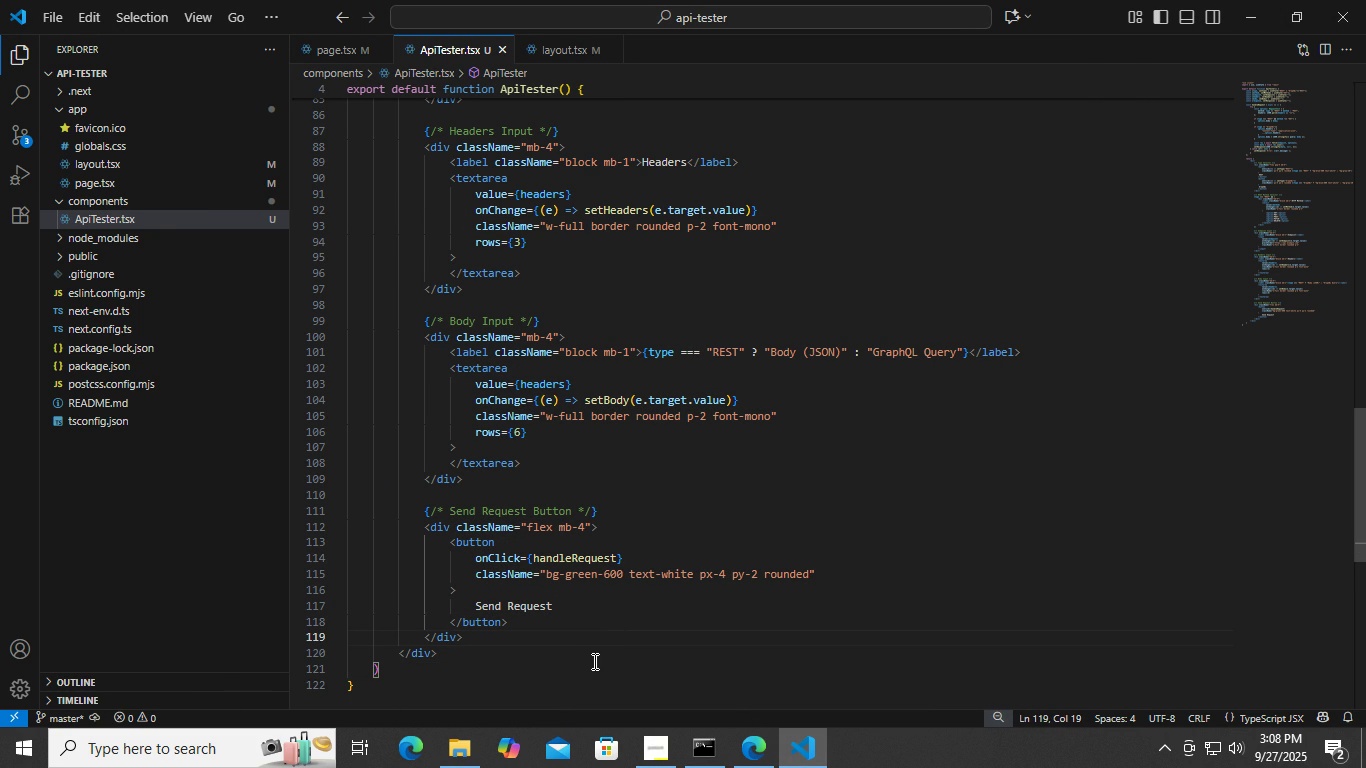 
left_click([593, 661])
 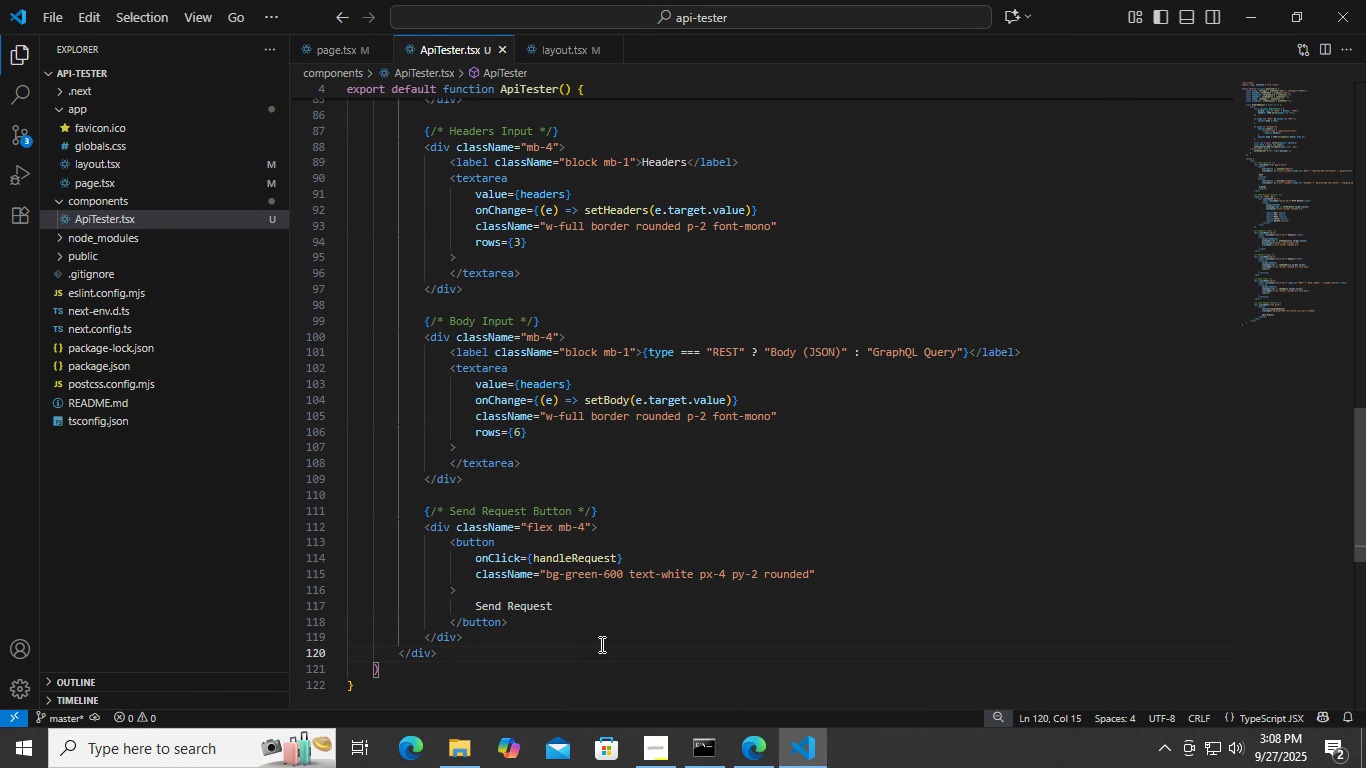 
left_click([600, 644])
 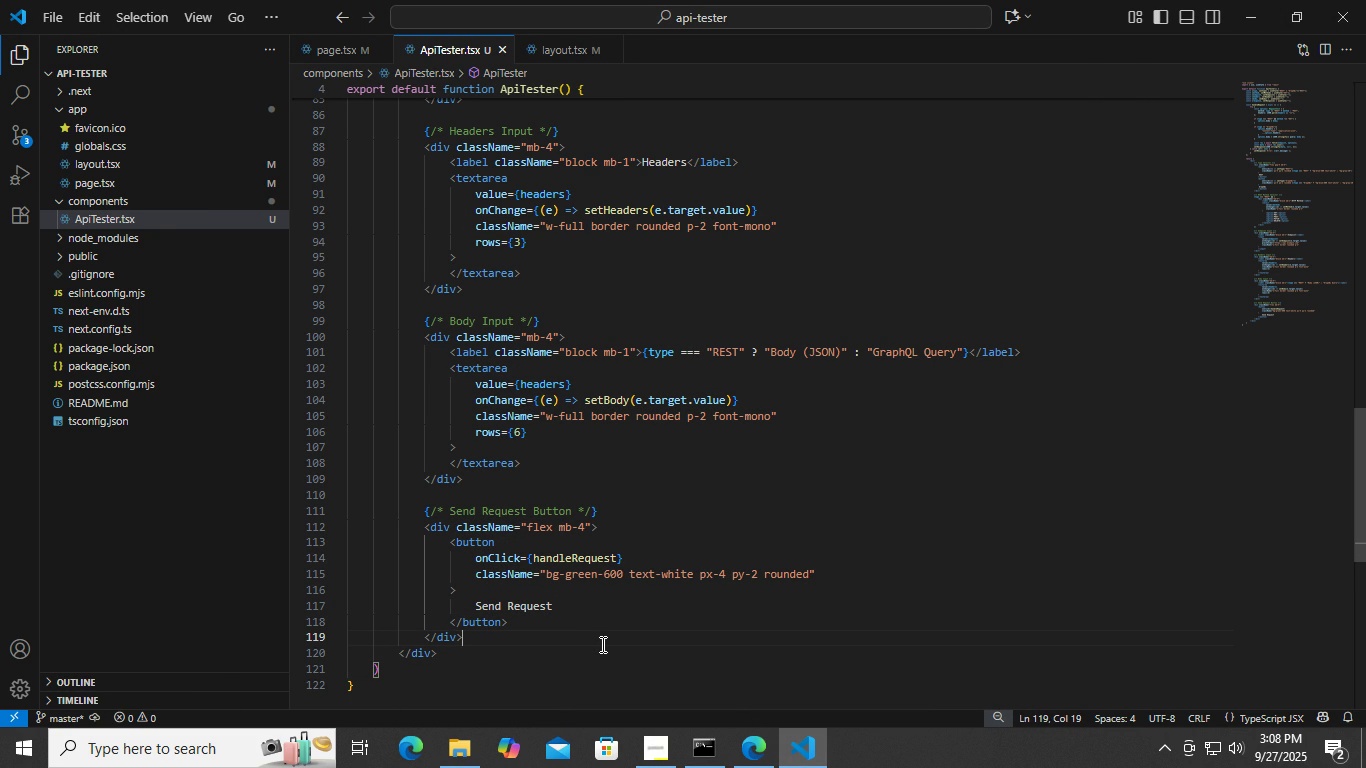 
key(Enter)
 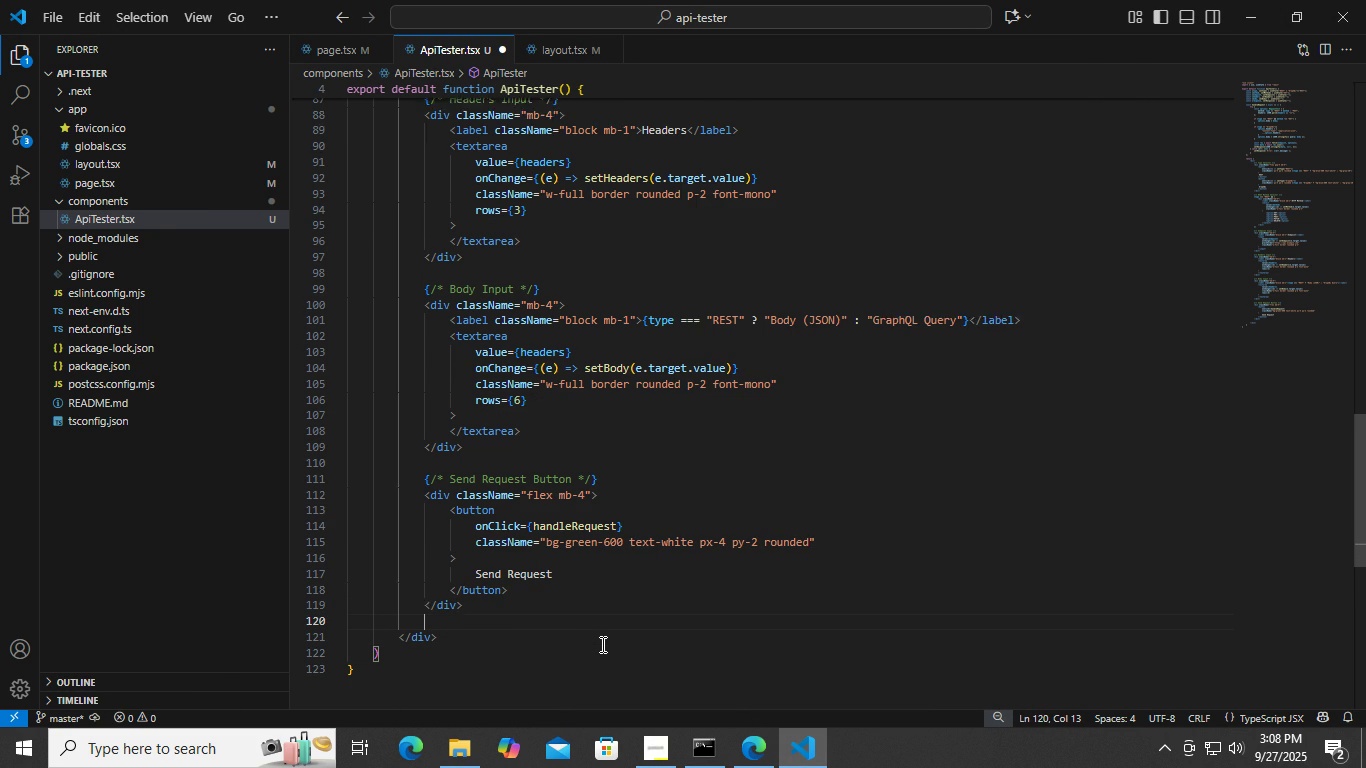 
key(Enter)